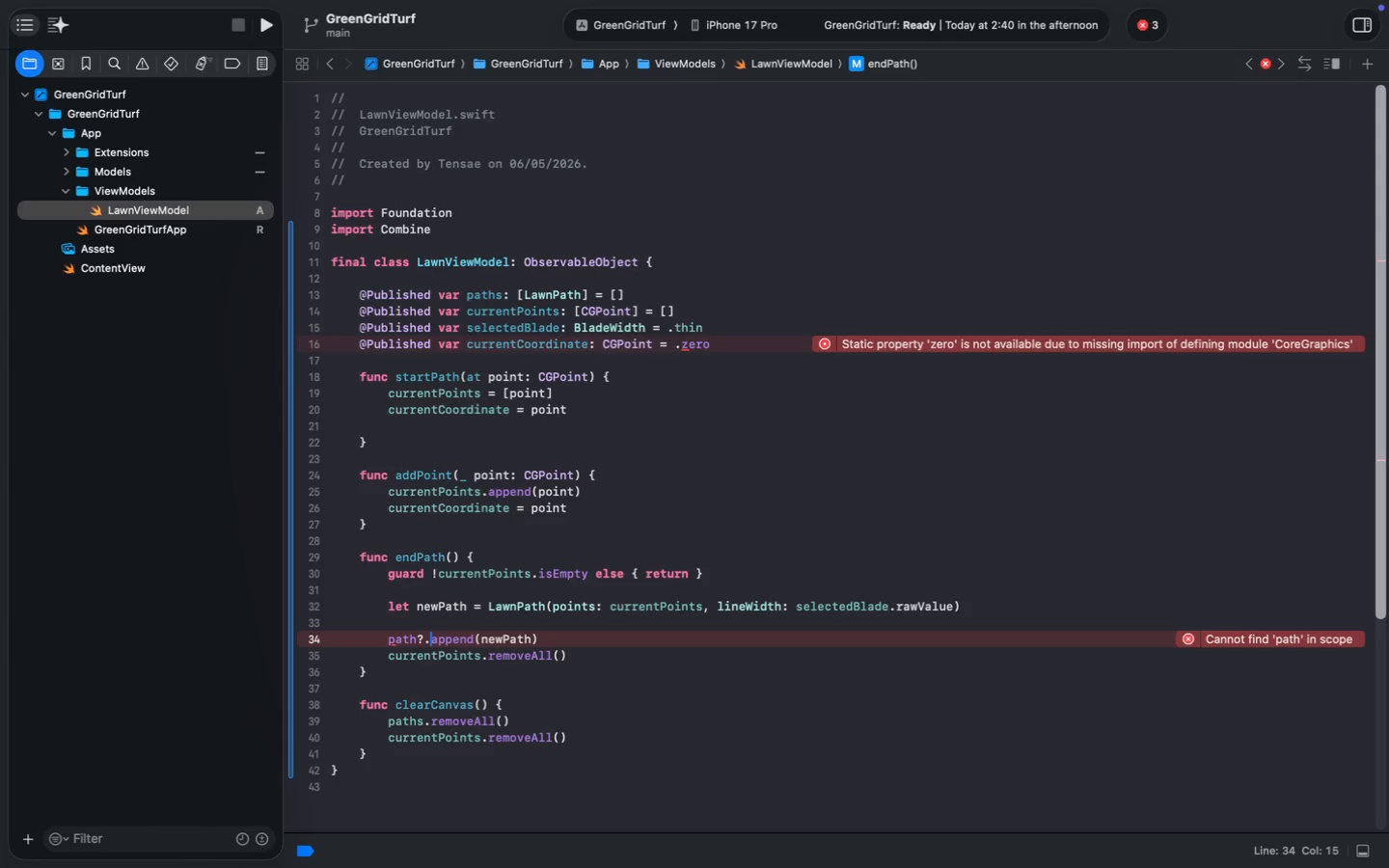 
key(ArrowLeft)
 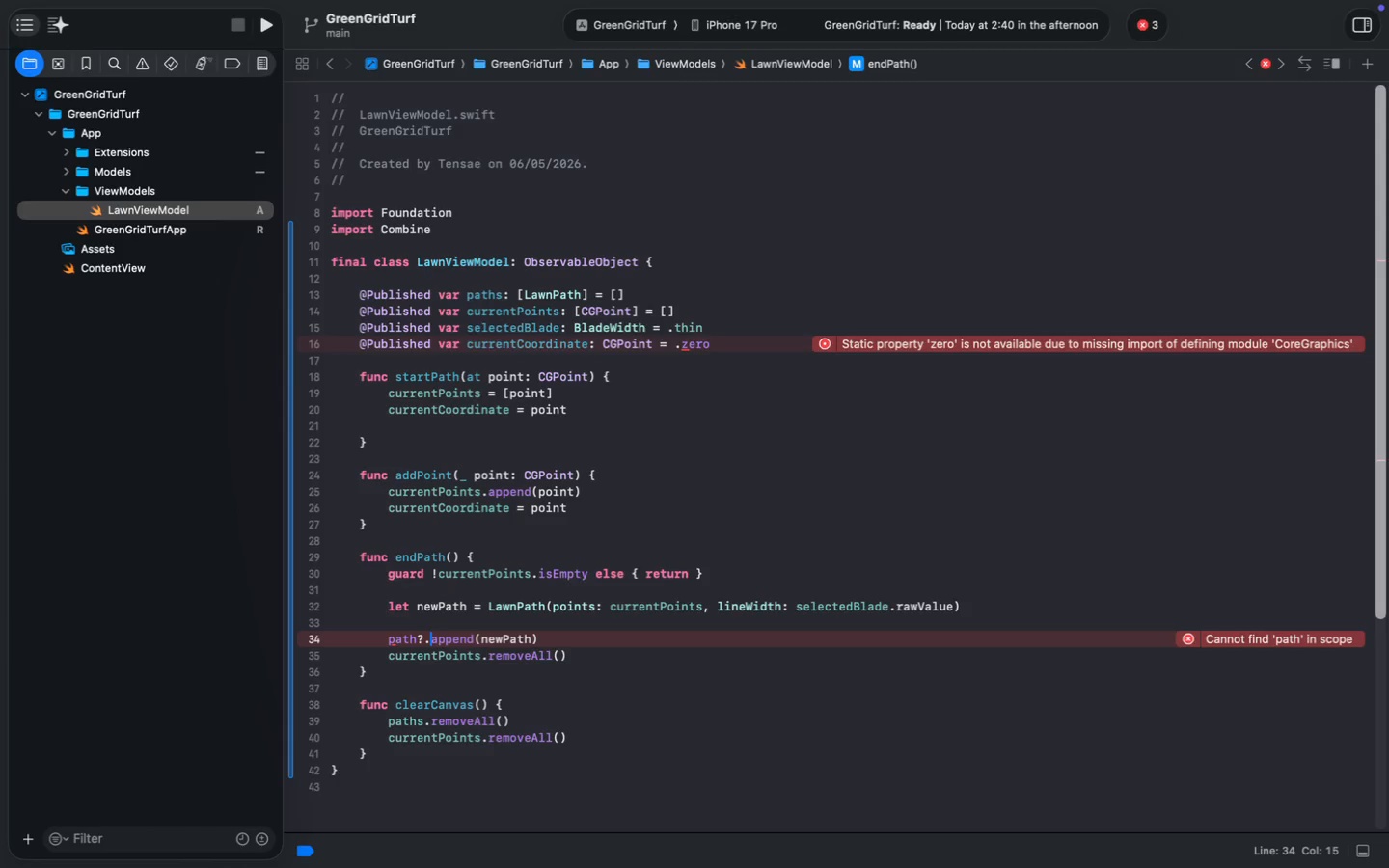 
key(ArrowLeft)
 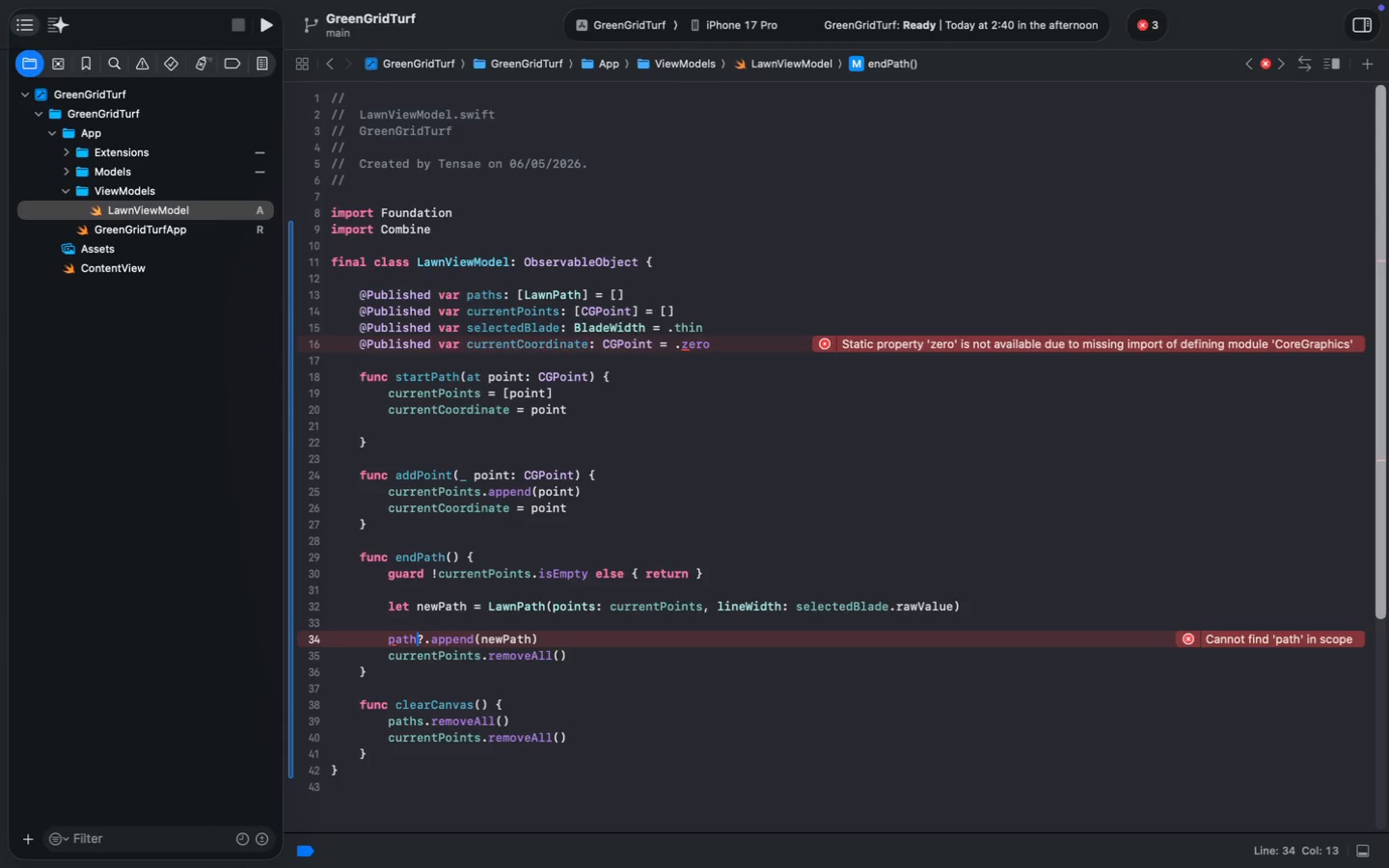 
key(ArrowRight)
 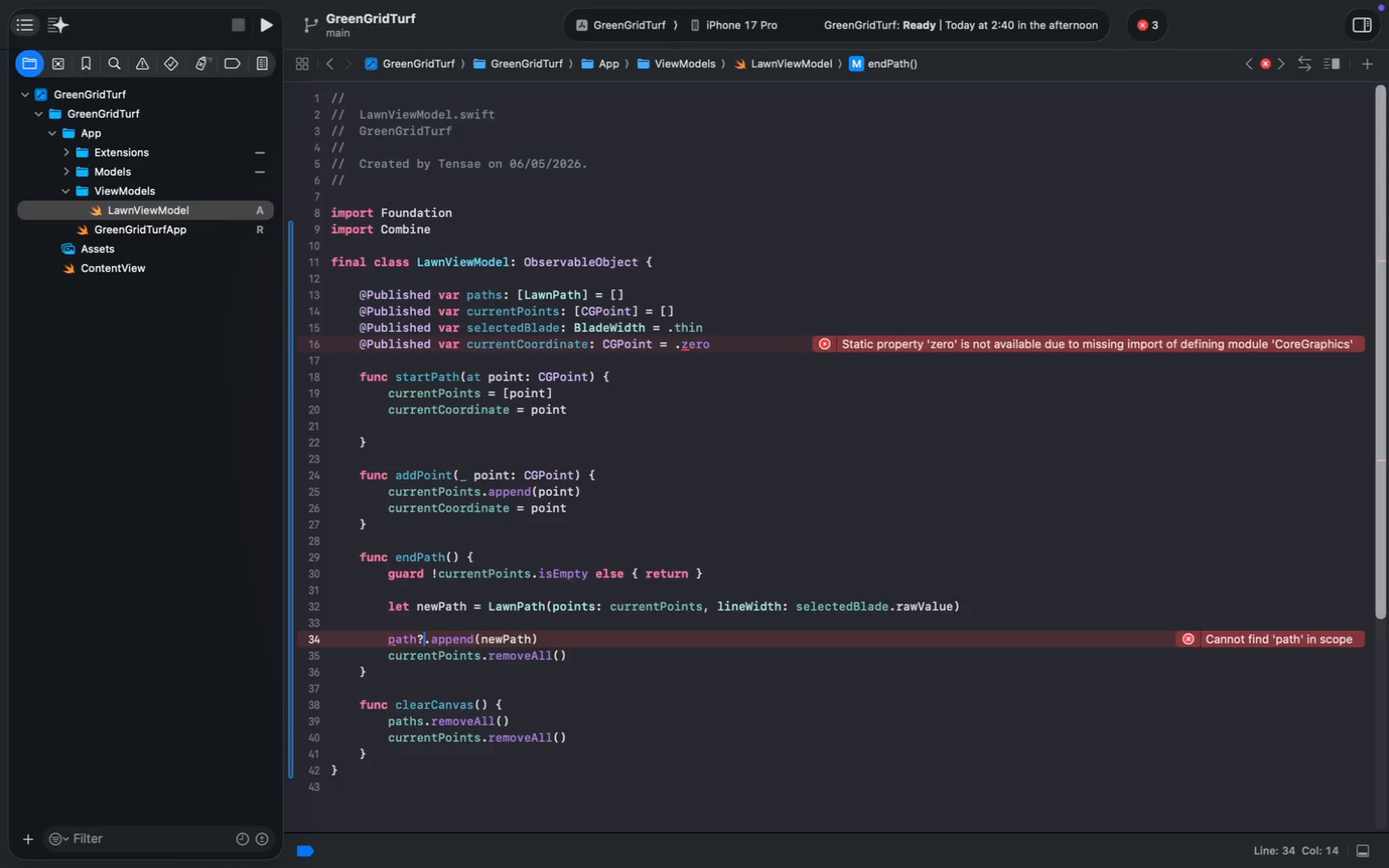 
key(Backspace)
 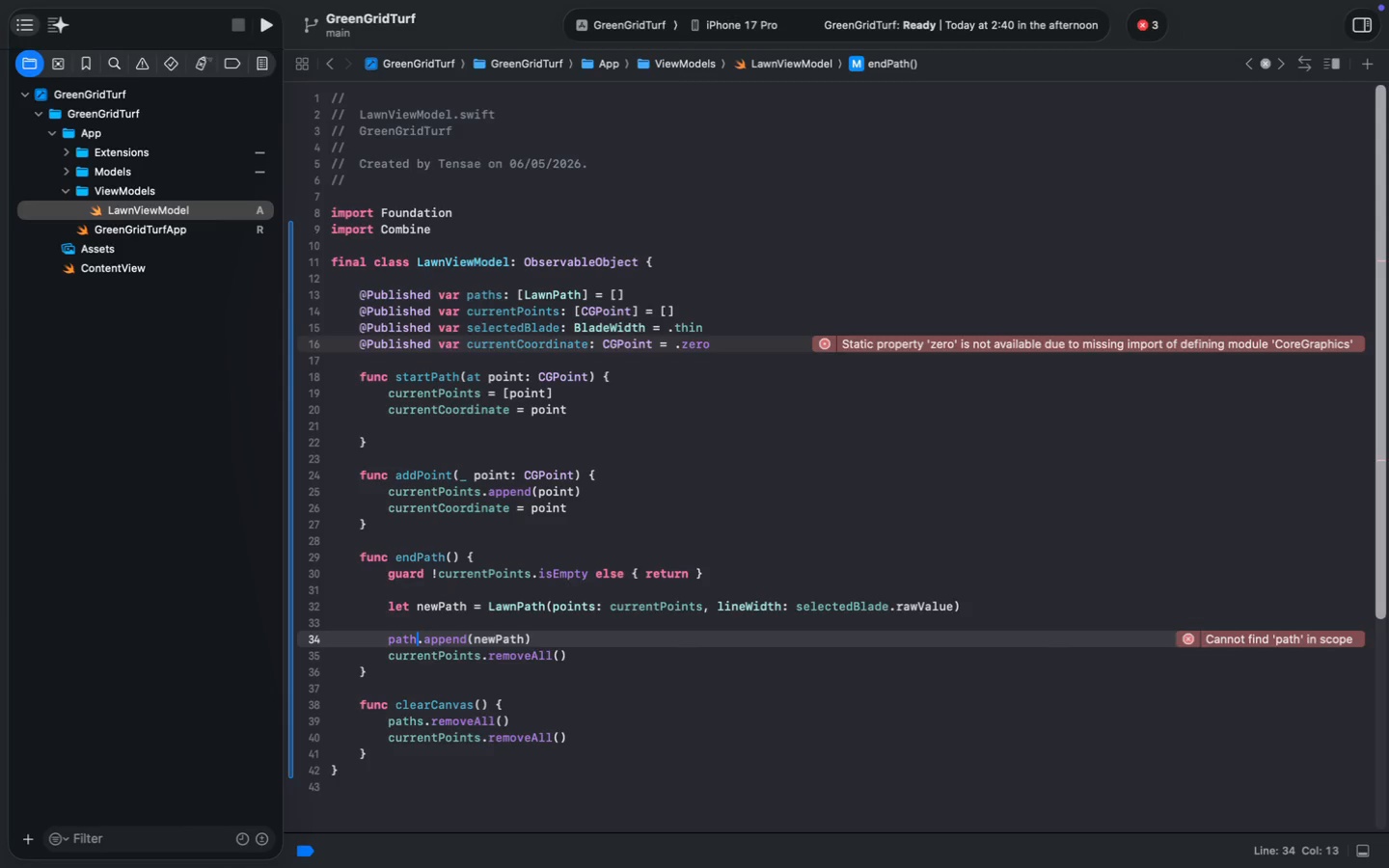 
key(S)